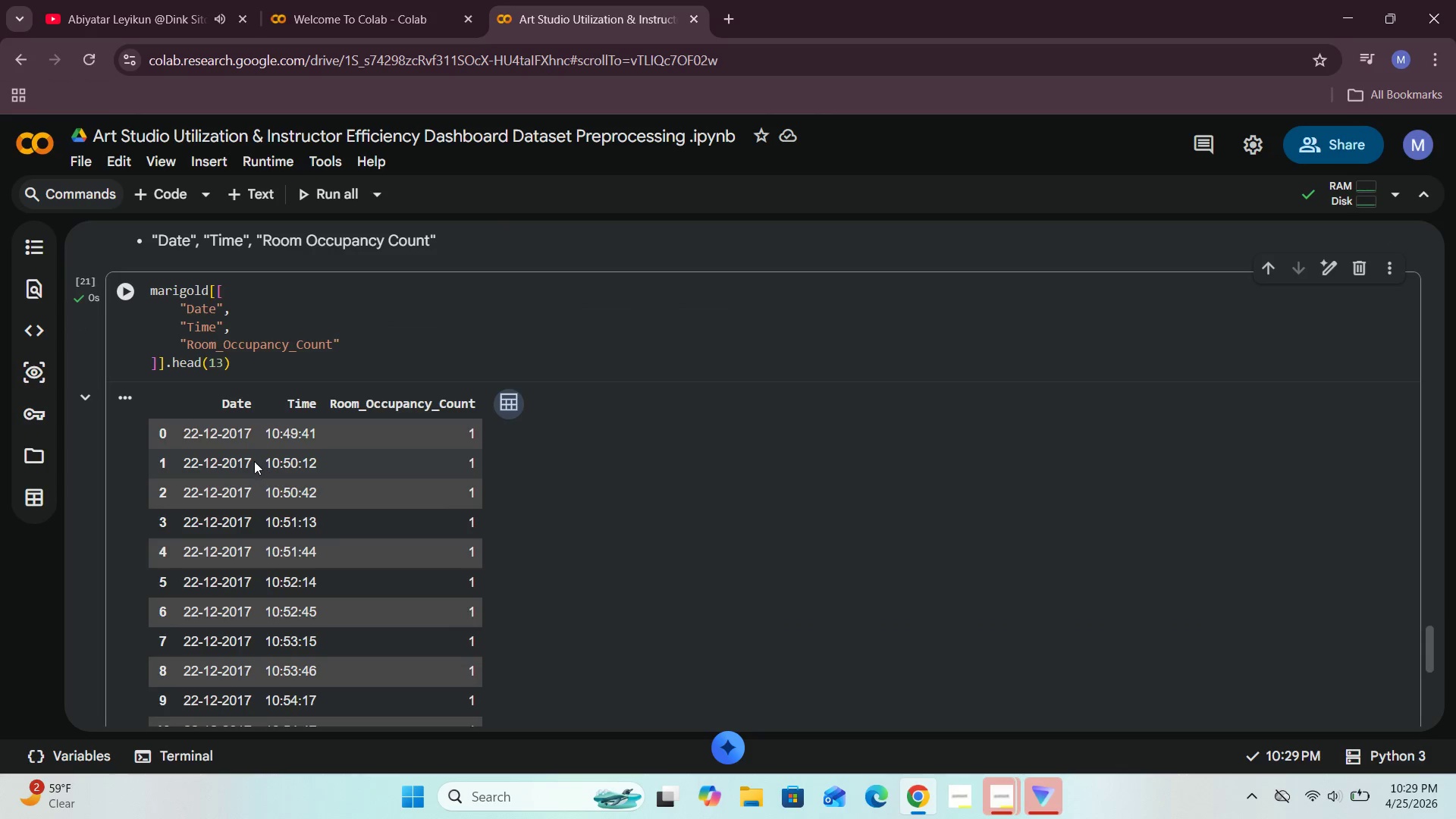 
wait(5.23)
 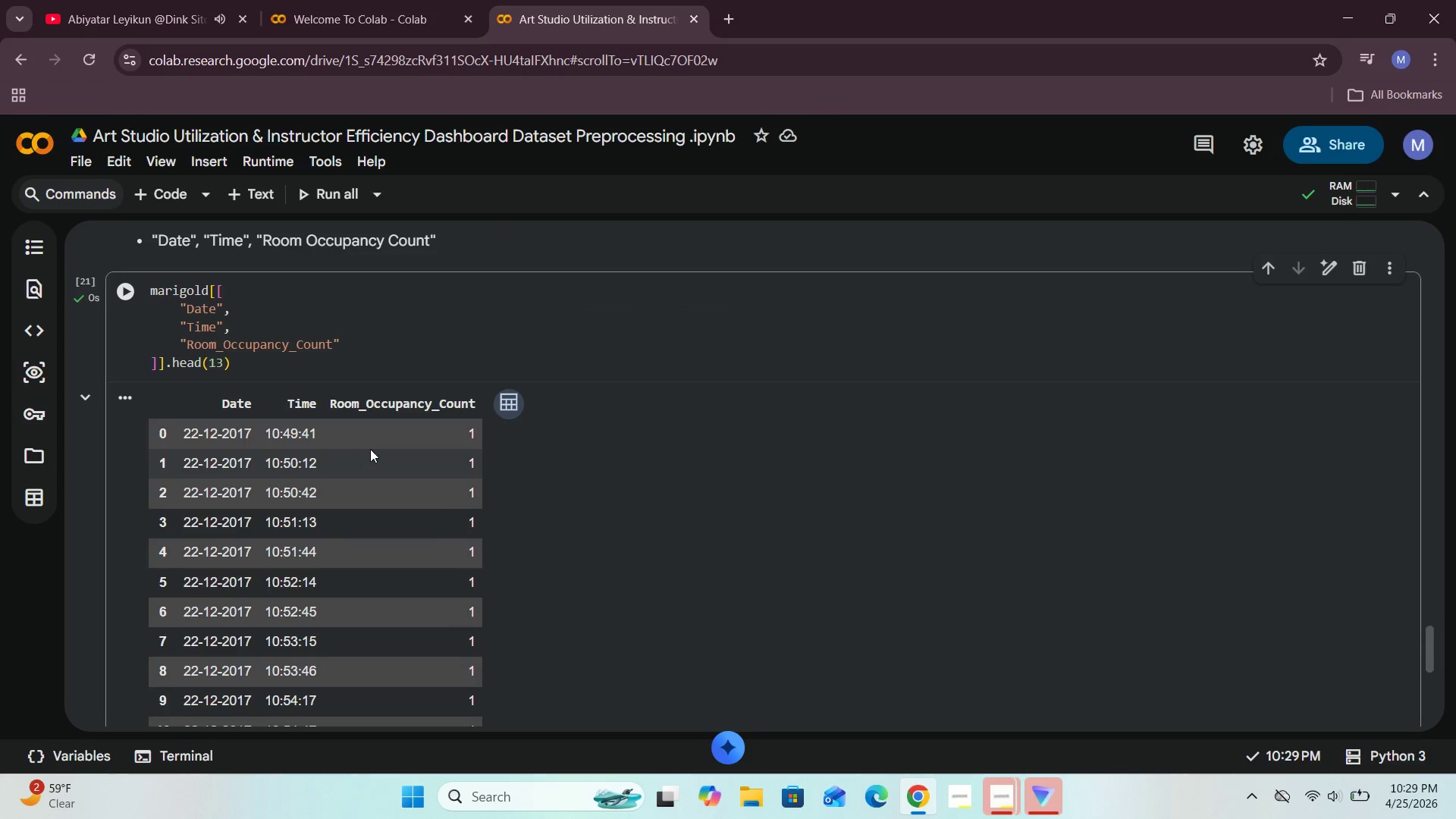 
scroll: coordinate [335, 613], scroll_direction: down, amount: 3.0
 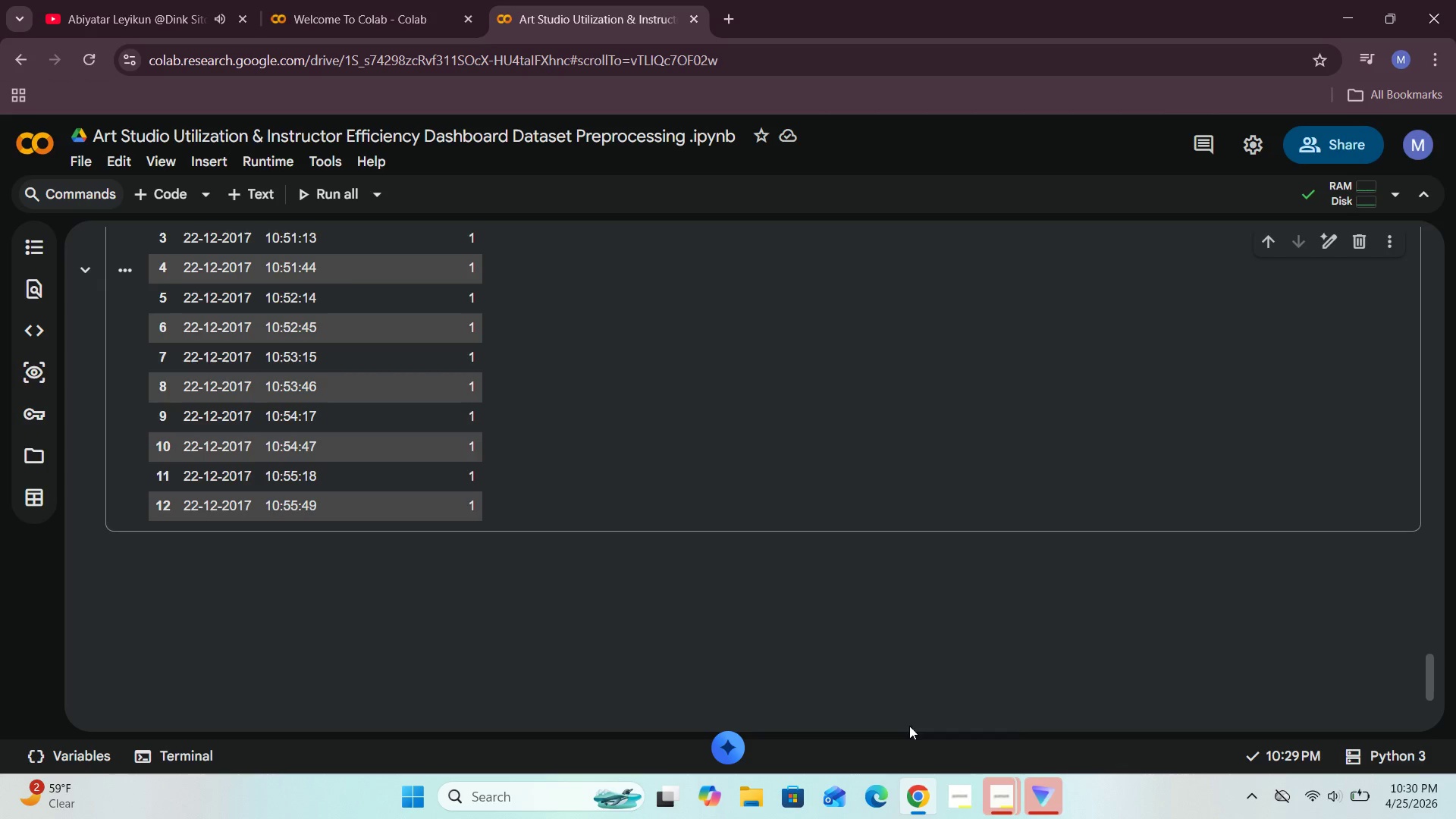 
left_click([993, 799])
 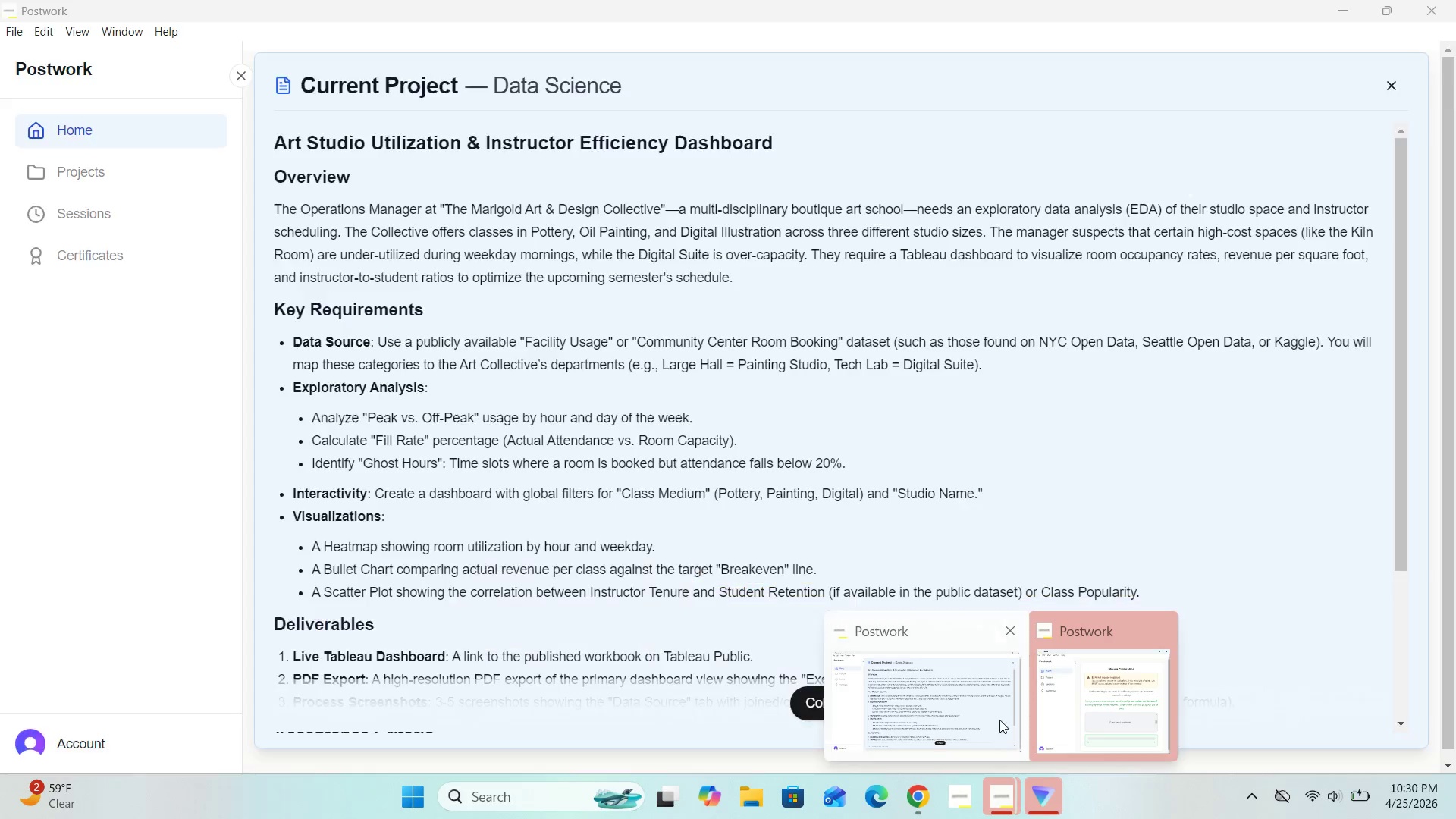 
left_click([993, 713])